 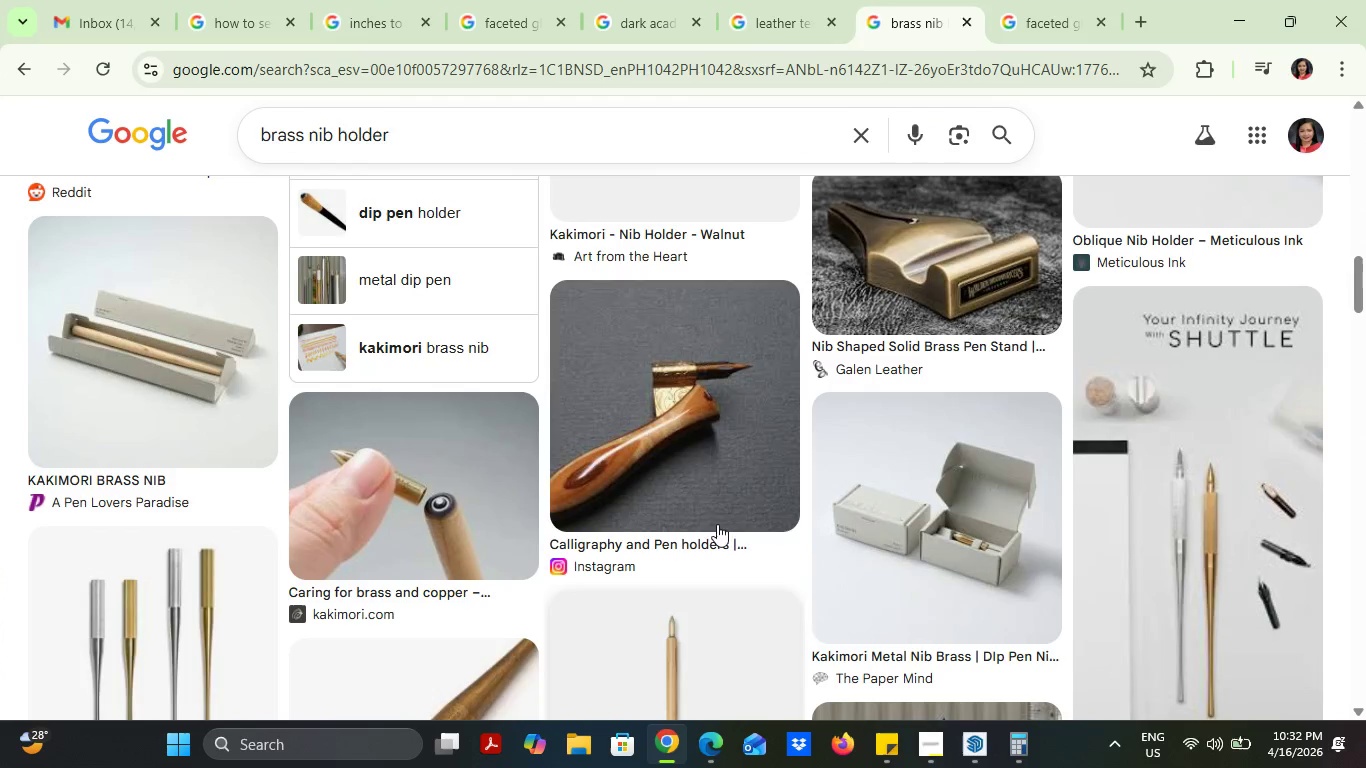 
left_click([840, 118])
 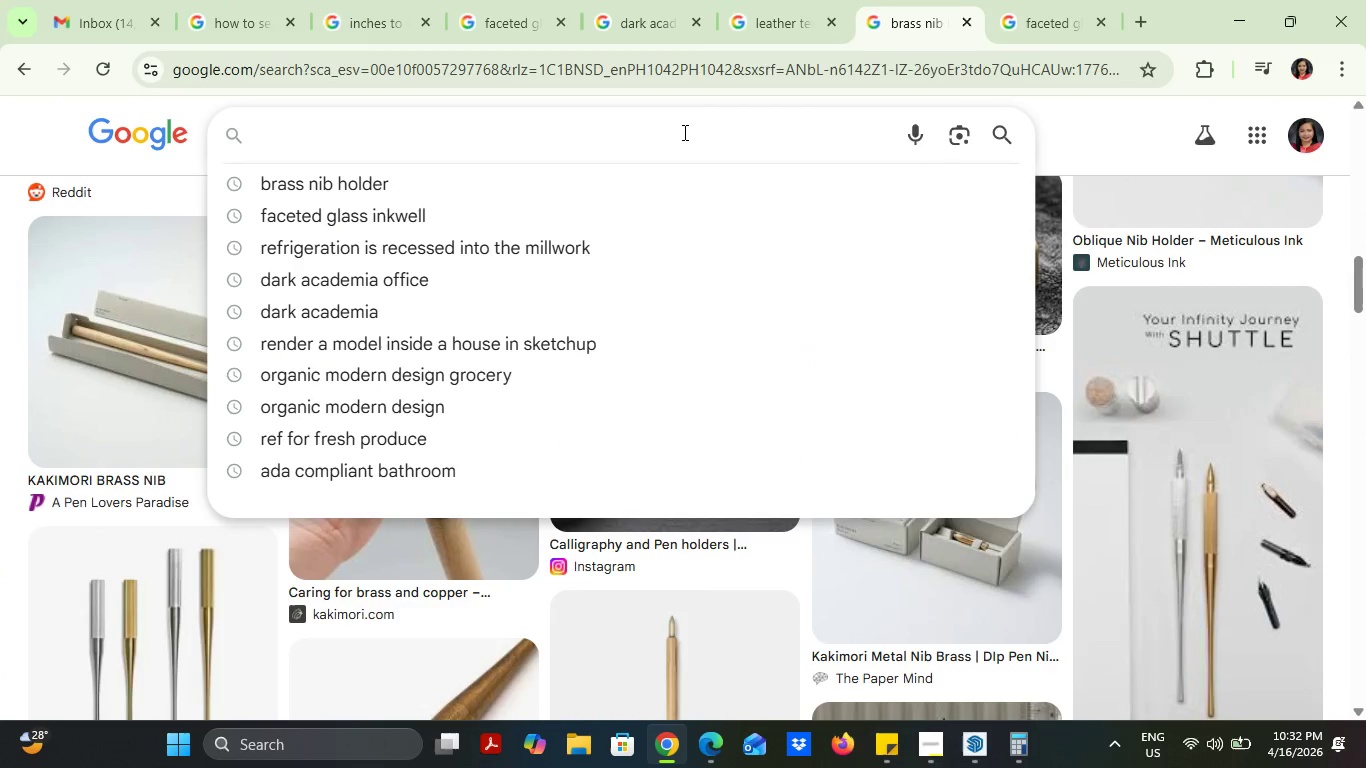 
type(pac)
key(Backspace)
type(rchm)
 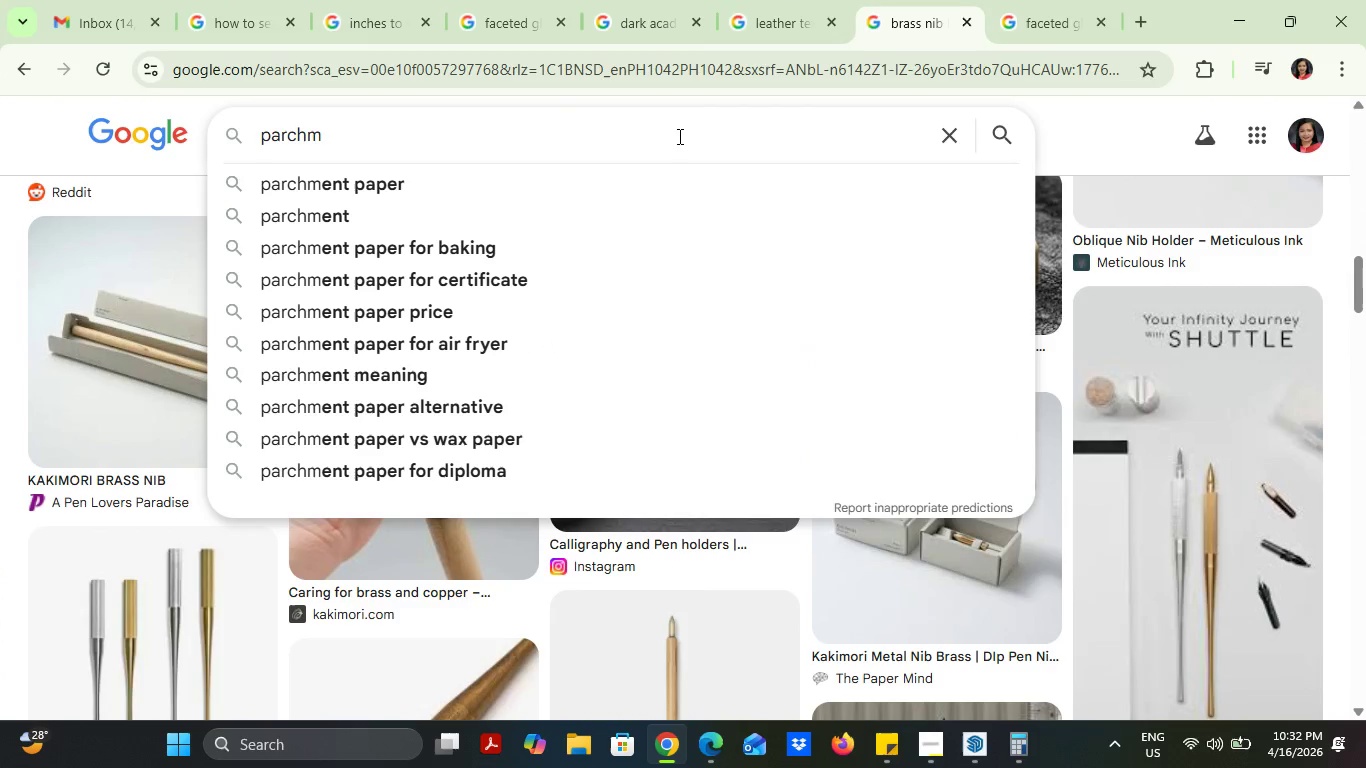 
key(ArrowDown)
 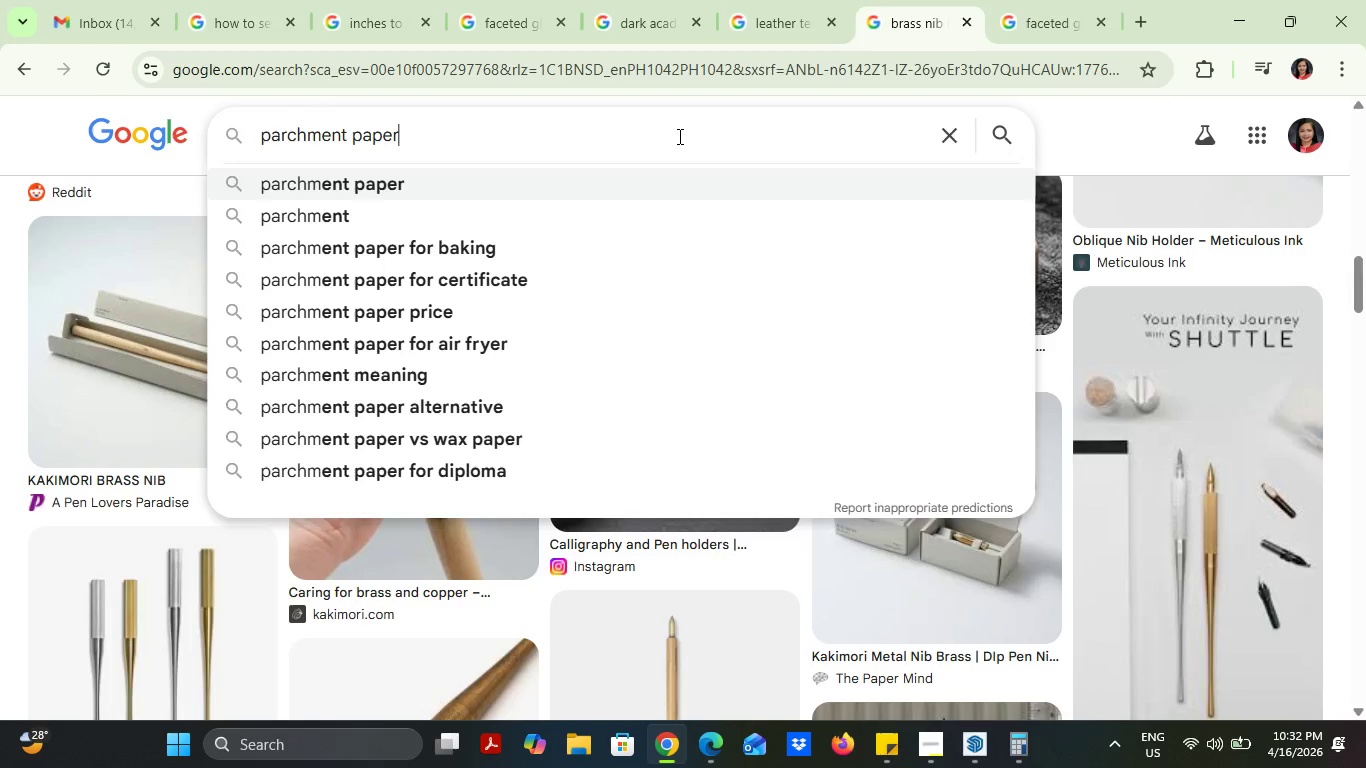 
key(Enter)
 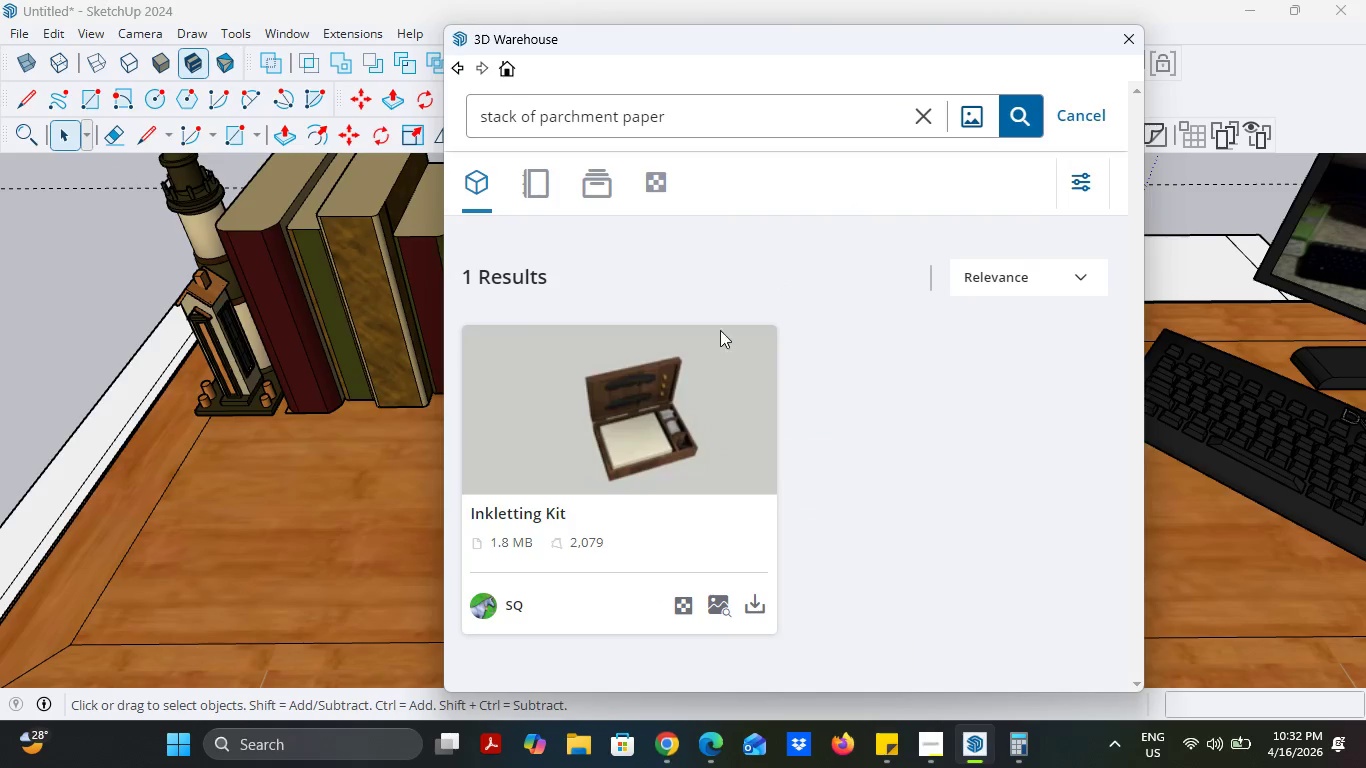 
left_click([580, 128])
 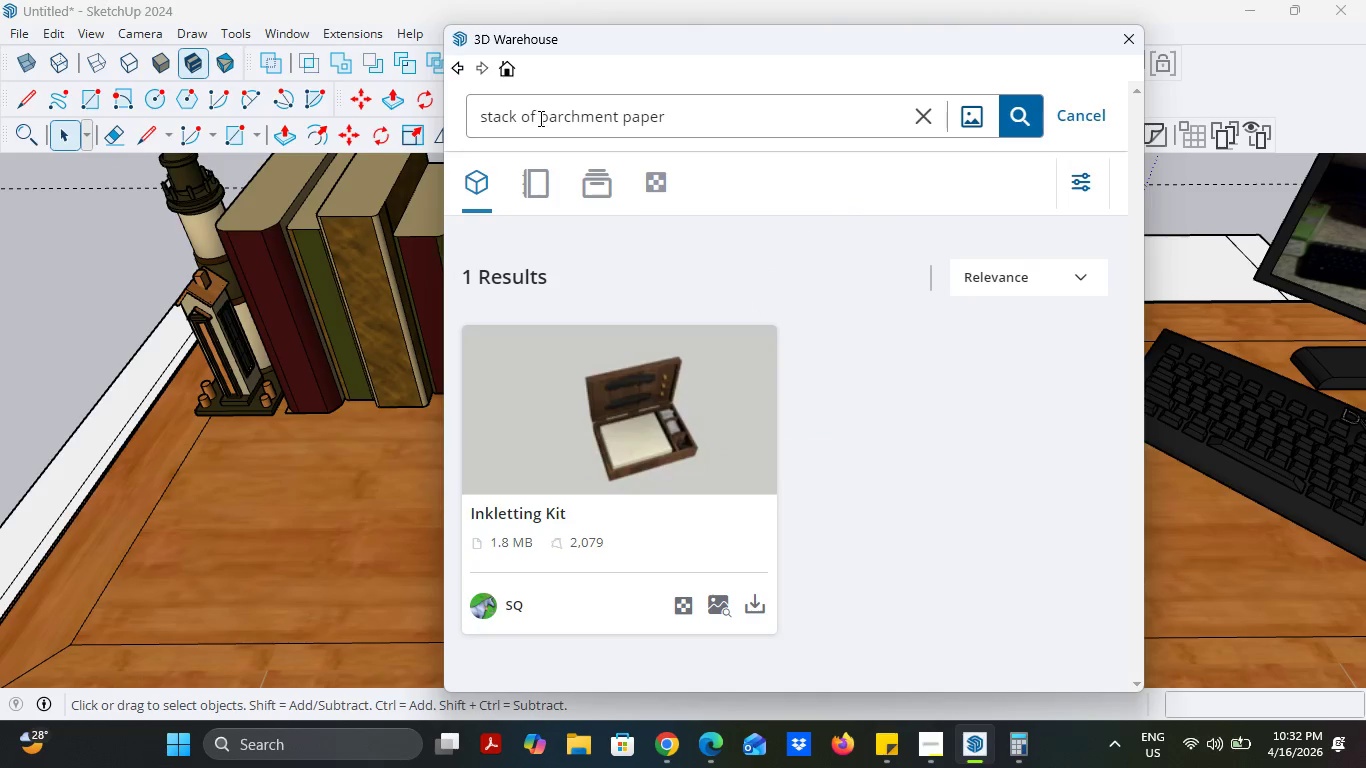 
left_click_drag(start_coordinate=[541, 118], to_coordinate=[471, 114])
 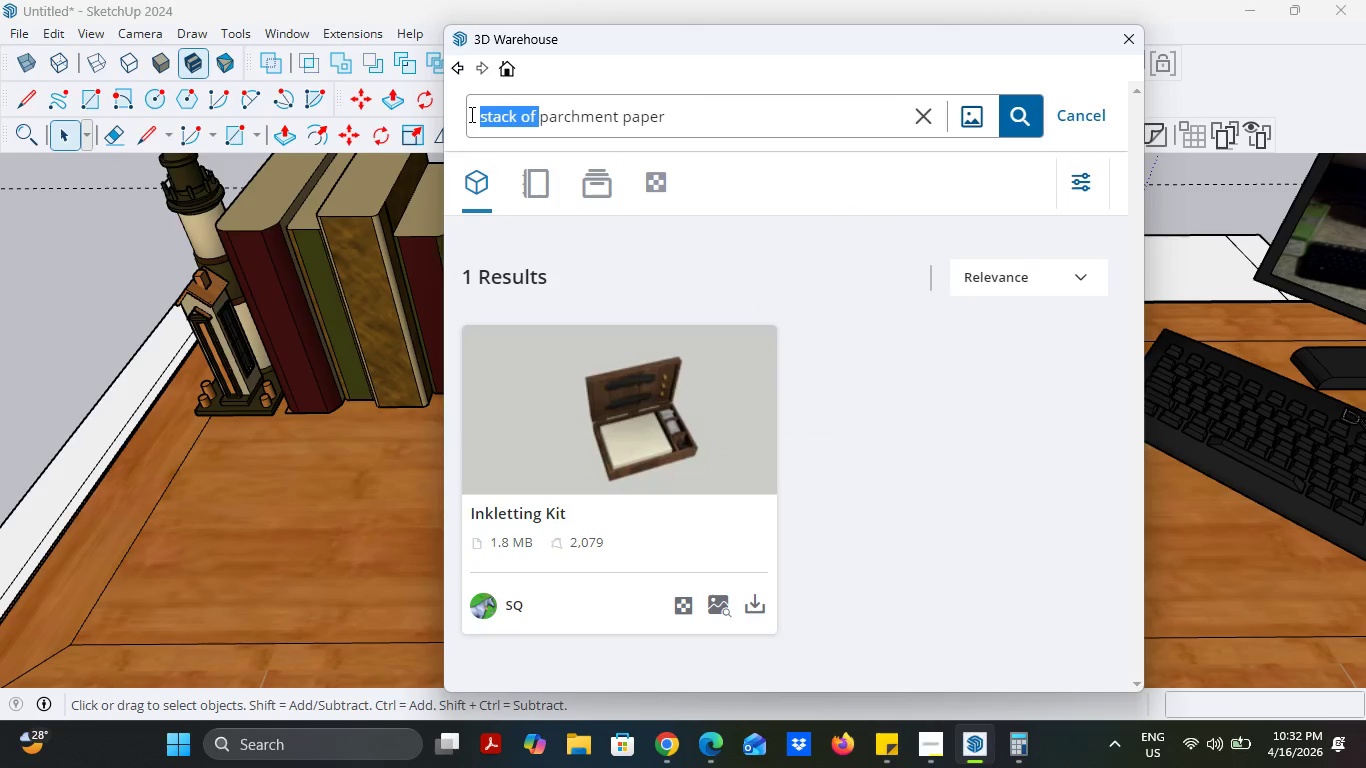 
key(Backspace)
 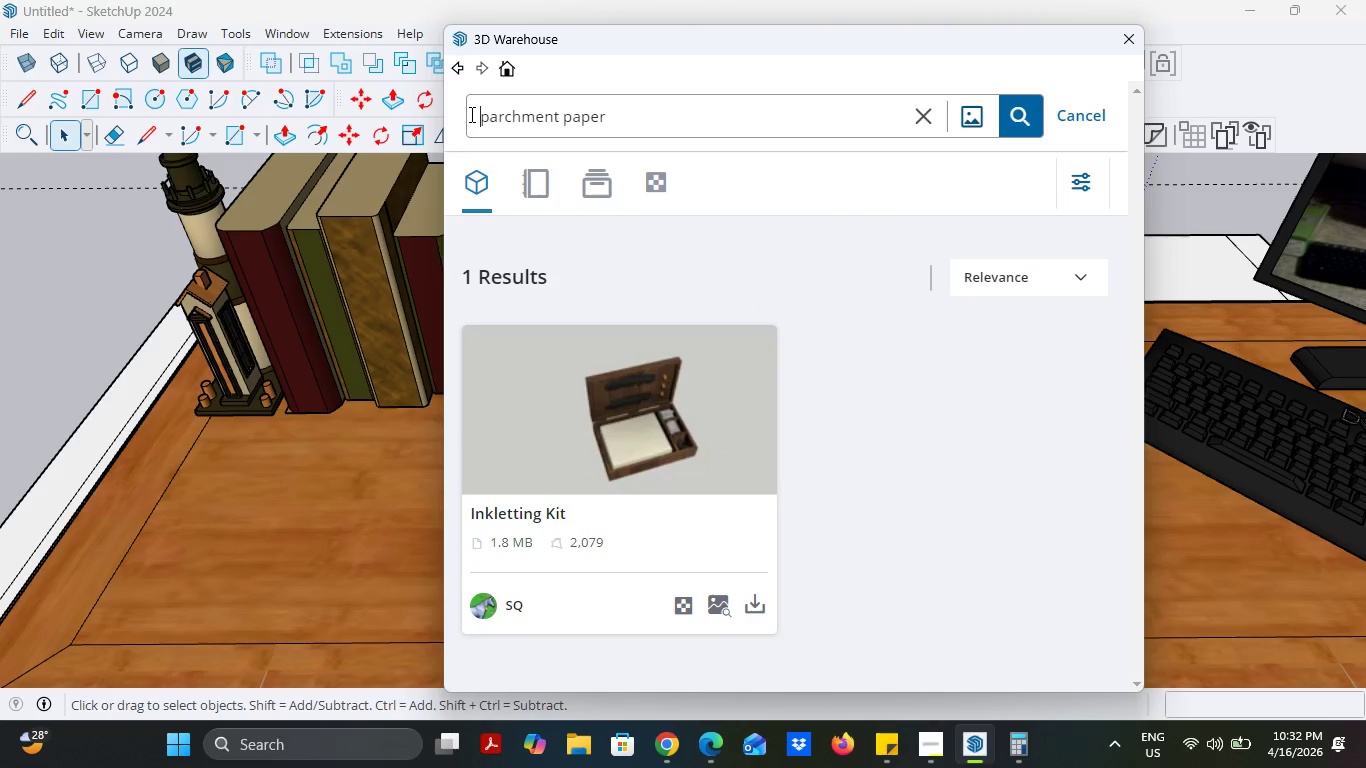 
key(Backspace)
 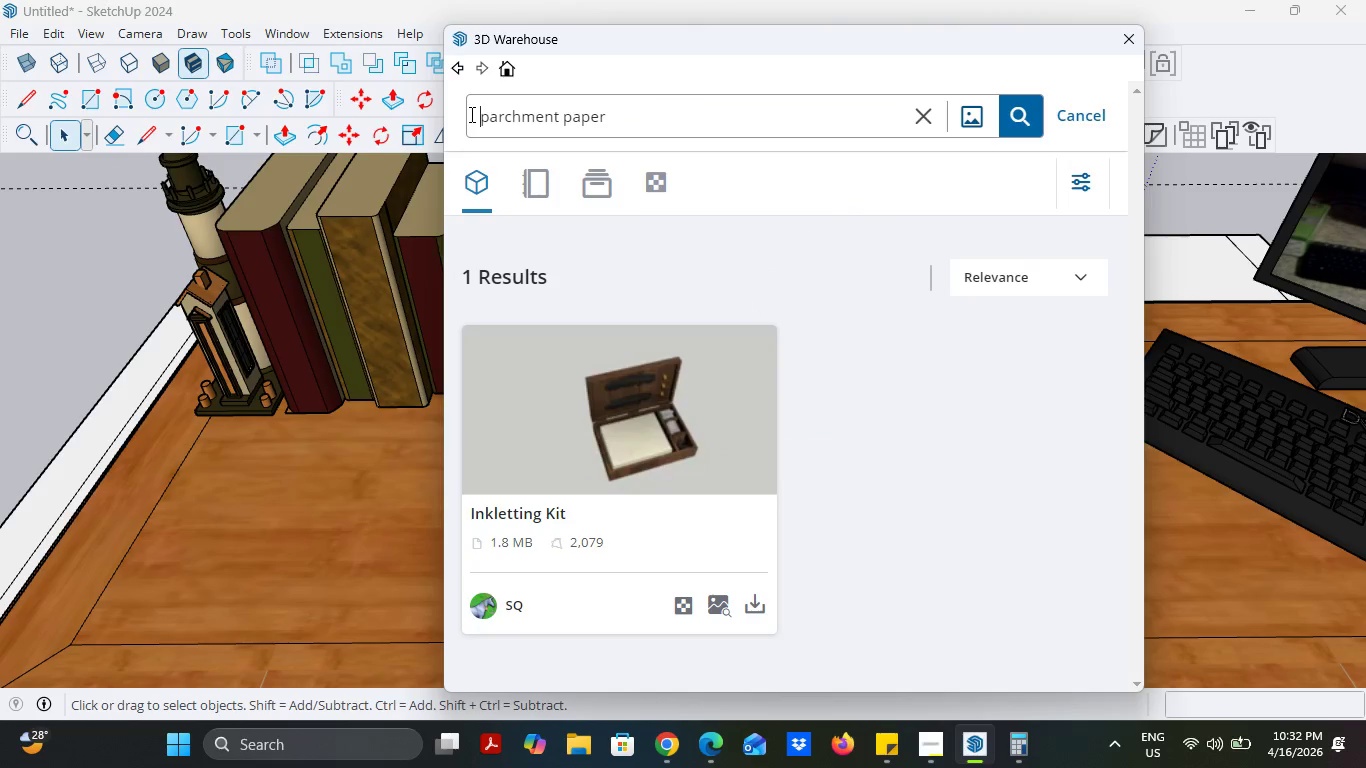 
key(Enter)
 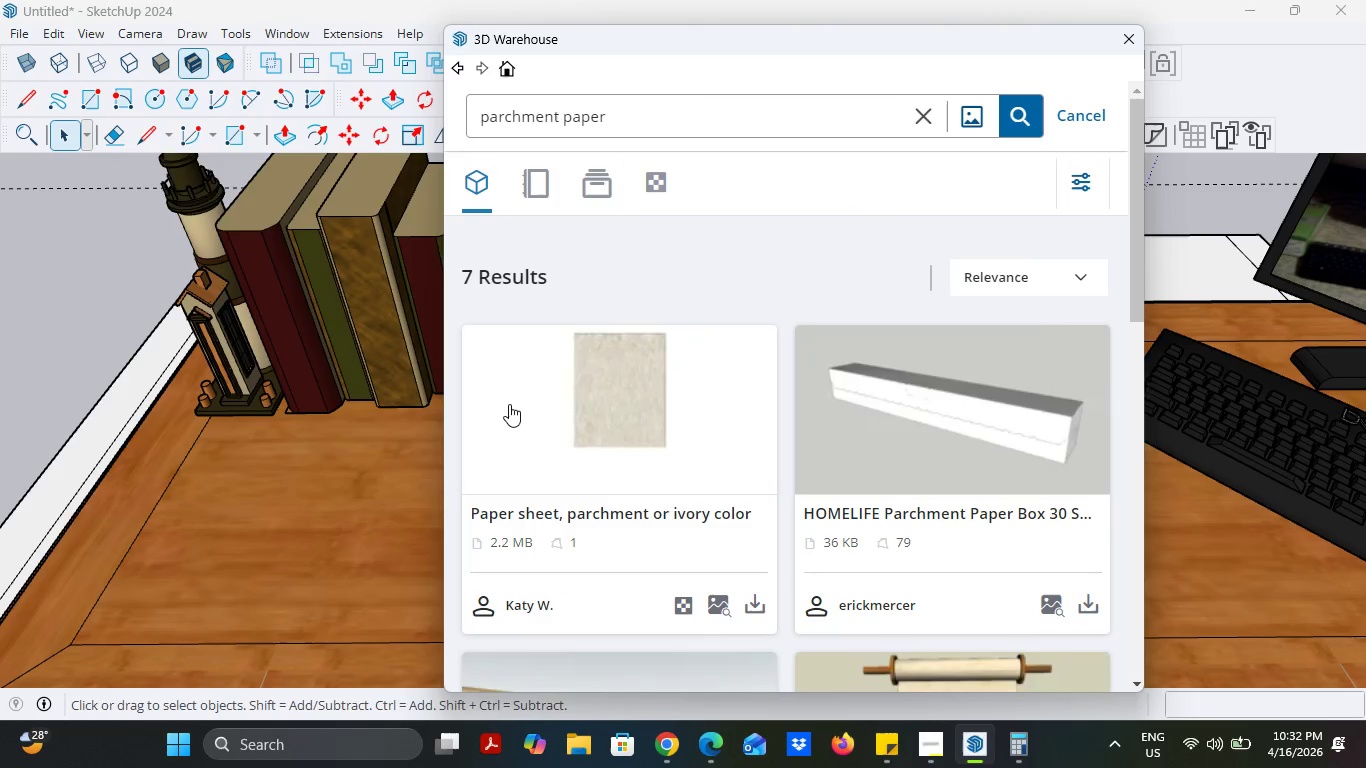 
scroll: coordinate [589, 411], scroll_direction: down, amount: 4.0
 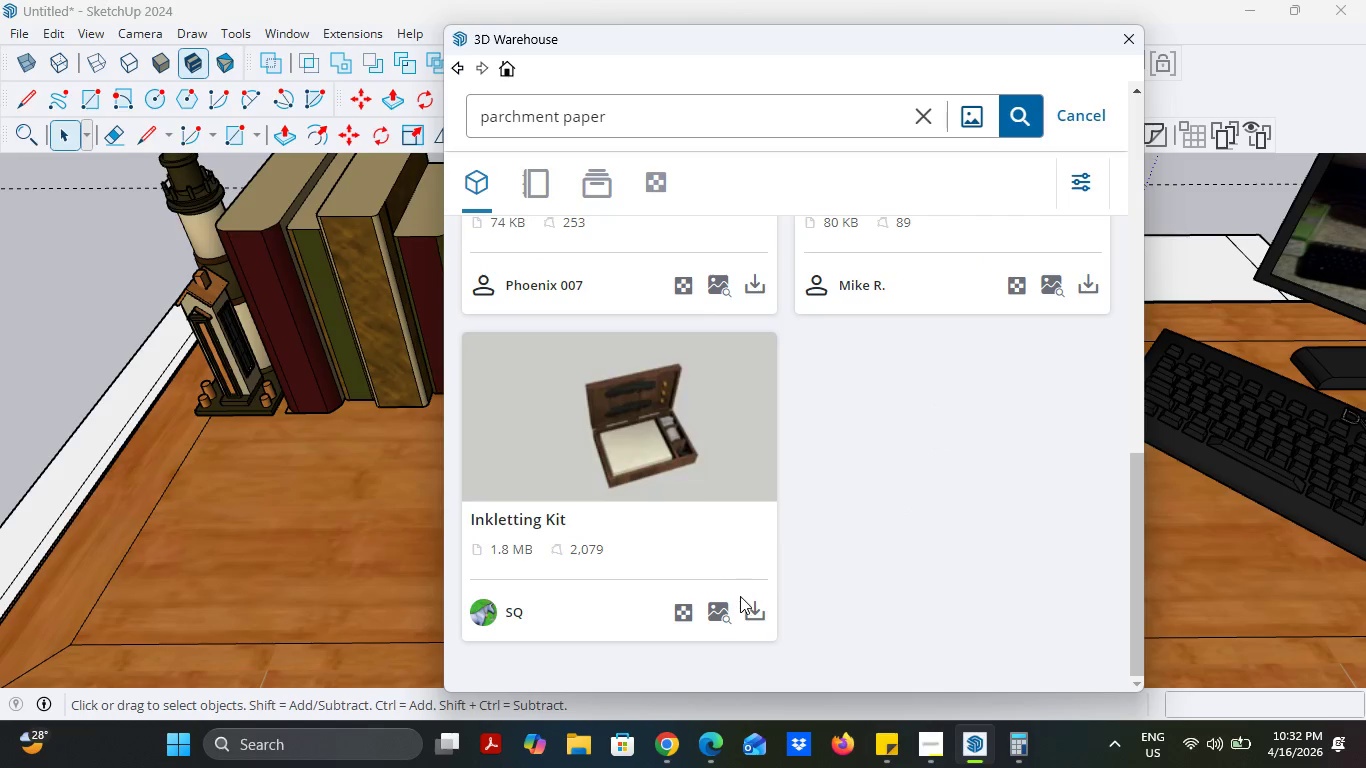 
left_click([747, 611])
 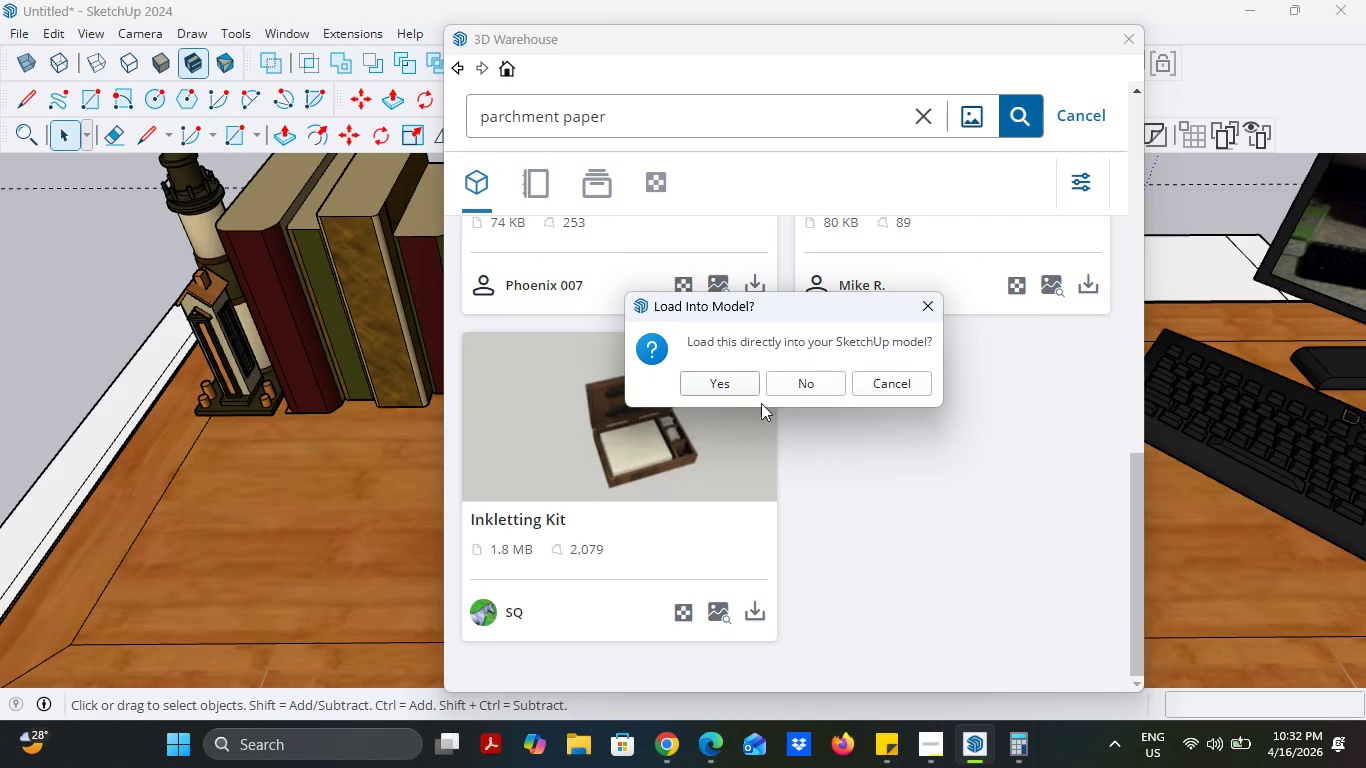 
left_click([738, 386])
 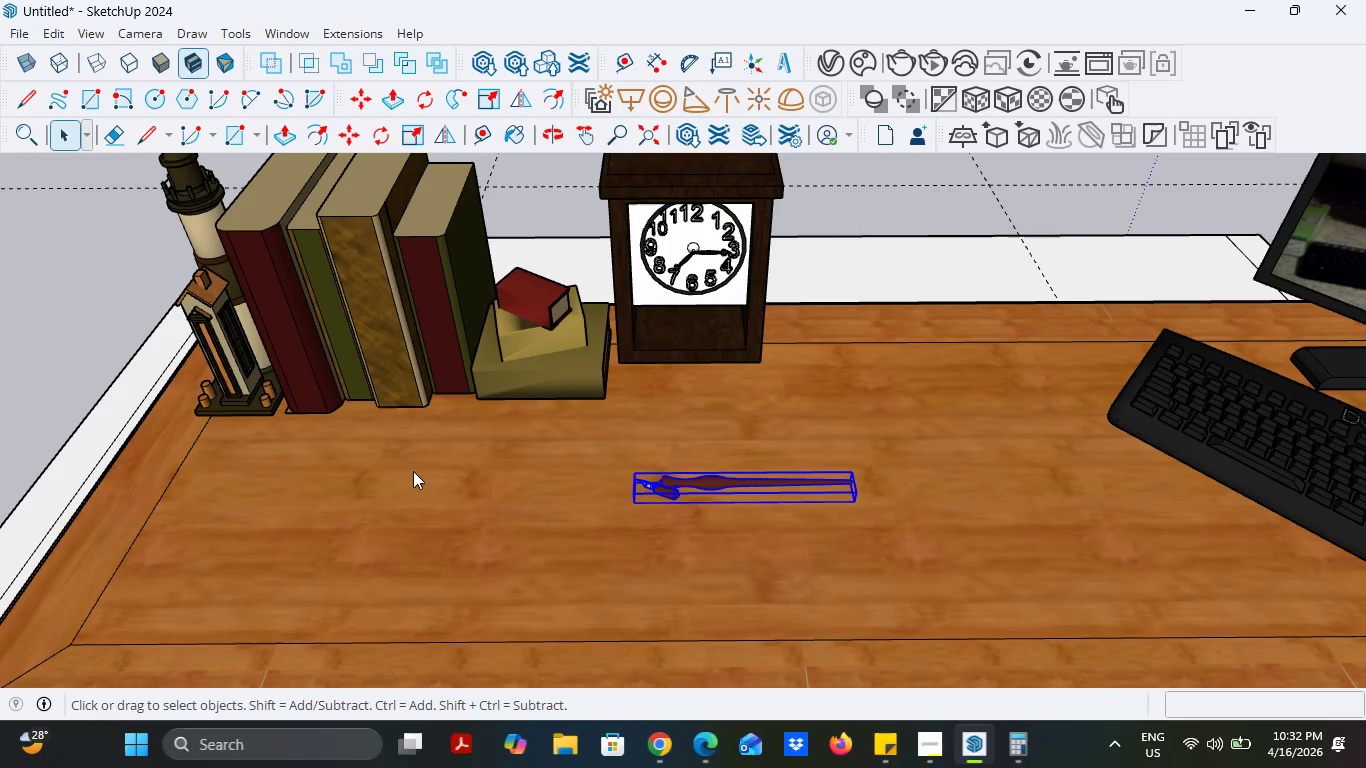 
scroll: coordinate [373, 474], scroll_direction: down, amount: 5.0
 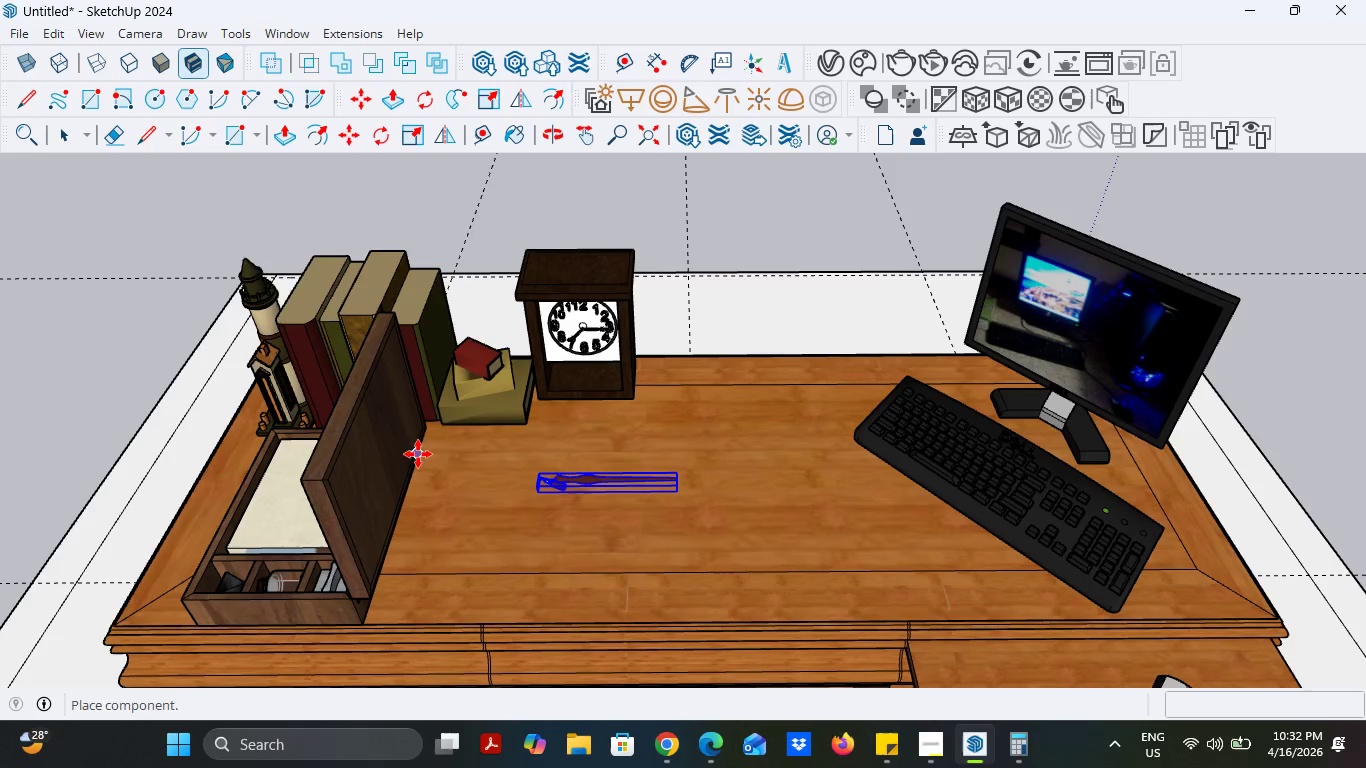 
left_click([428, 453])
 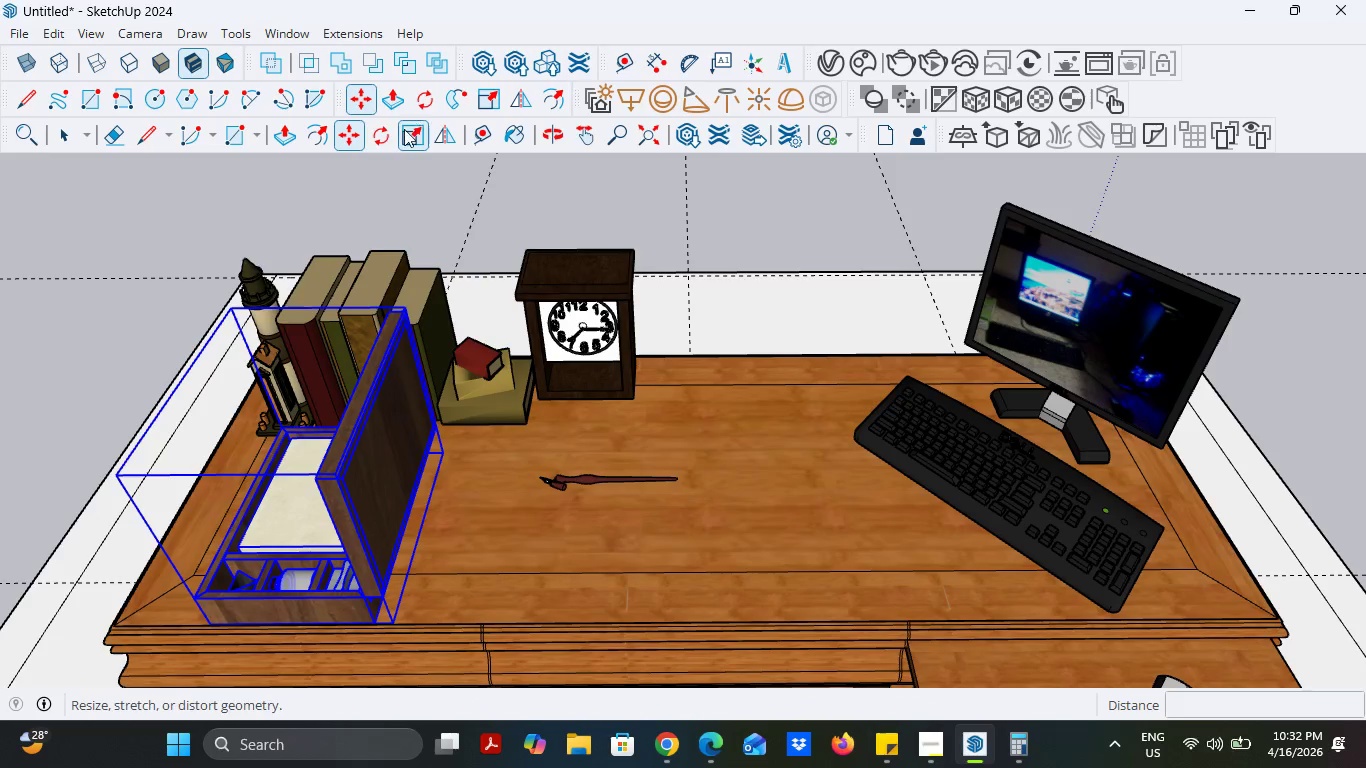 
left_click([390, 139])
 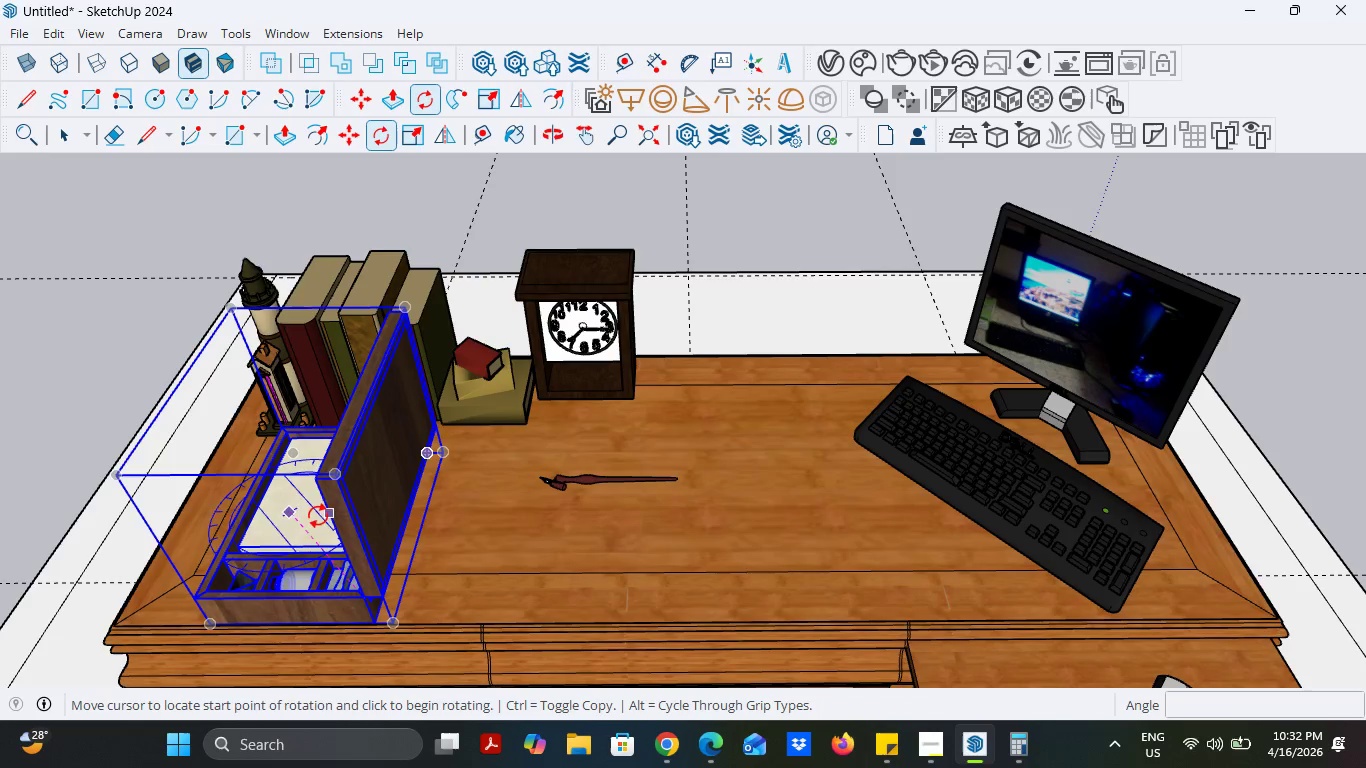 
left_click([307, 513])
 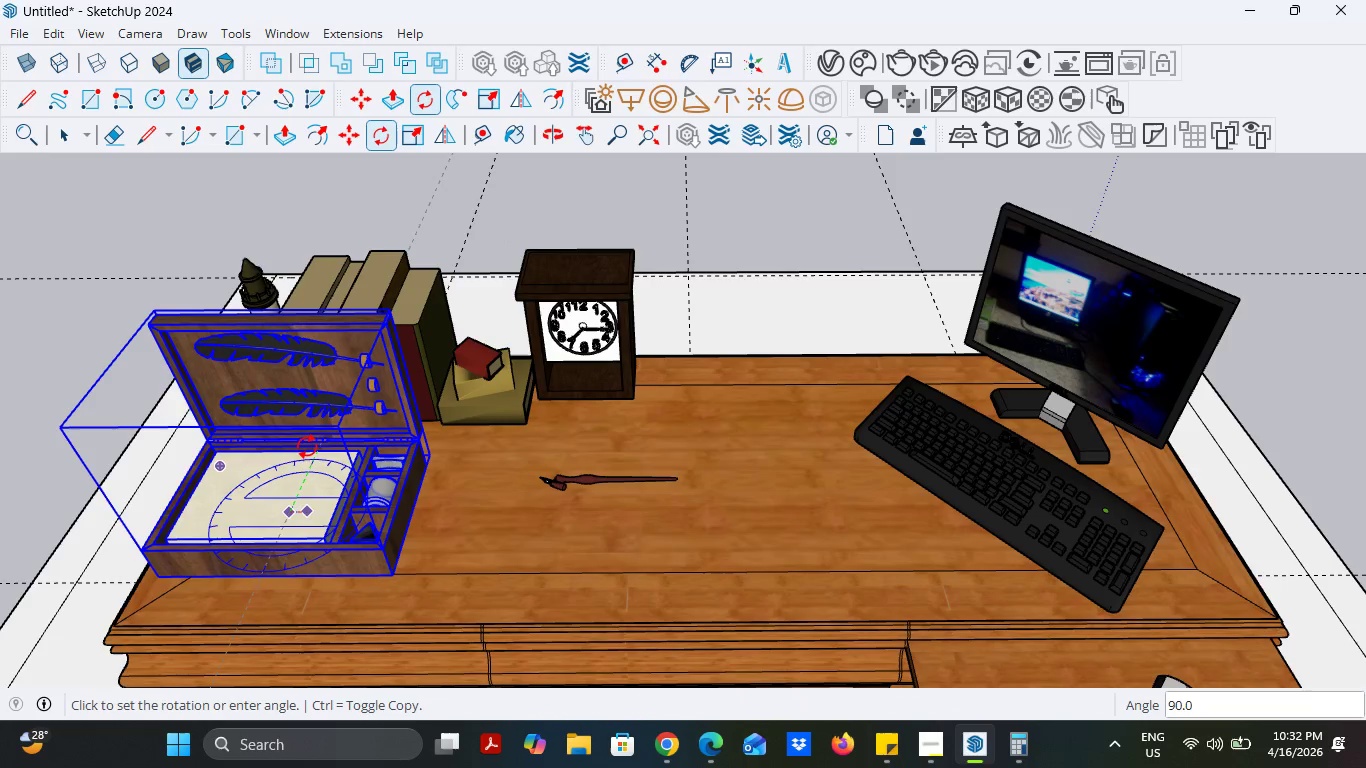 
left_click([307, 447])
 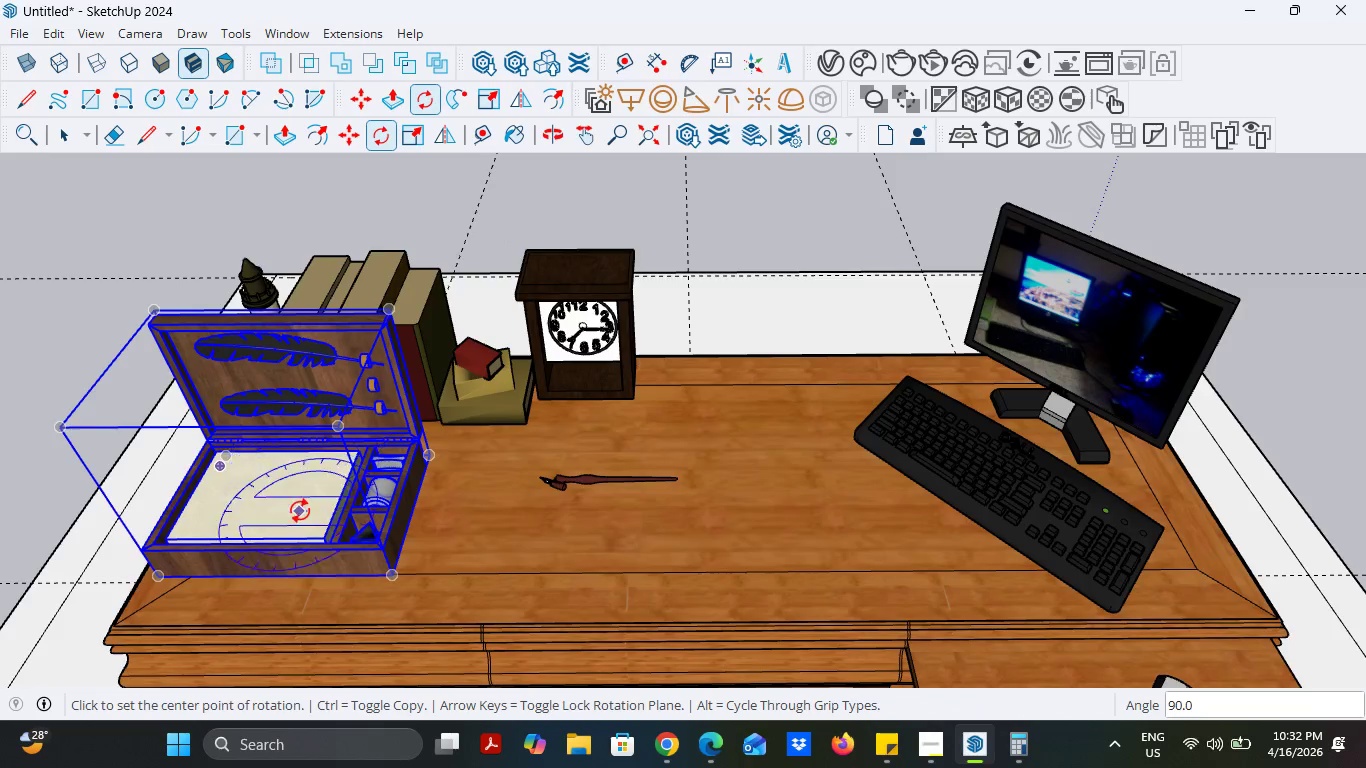 
scroll: coordinate [293, 513], scroll_direction: up, amount: 10.0
 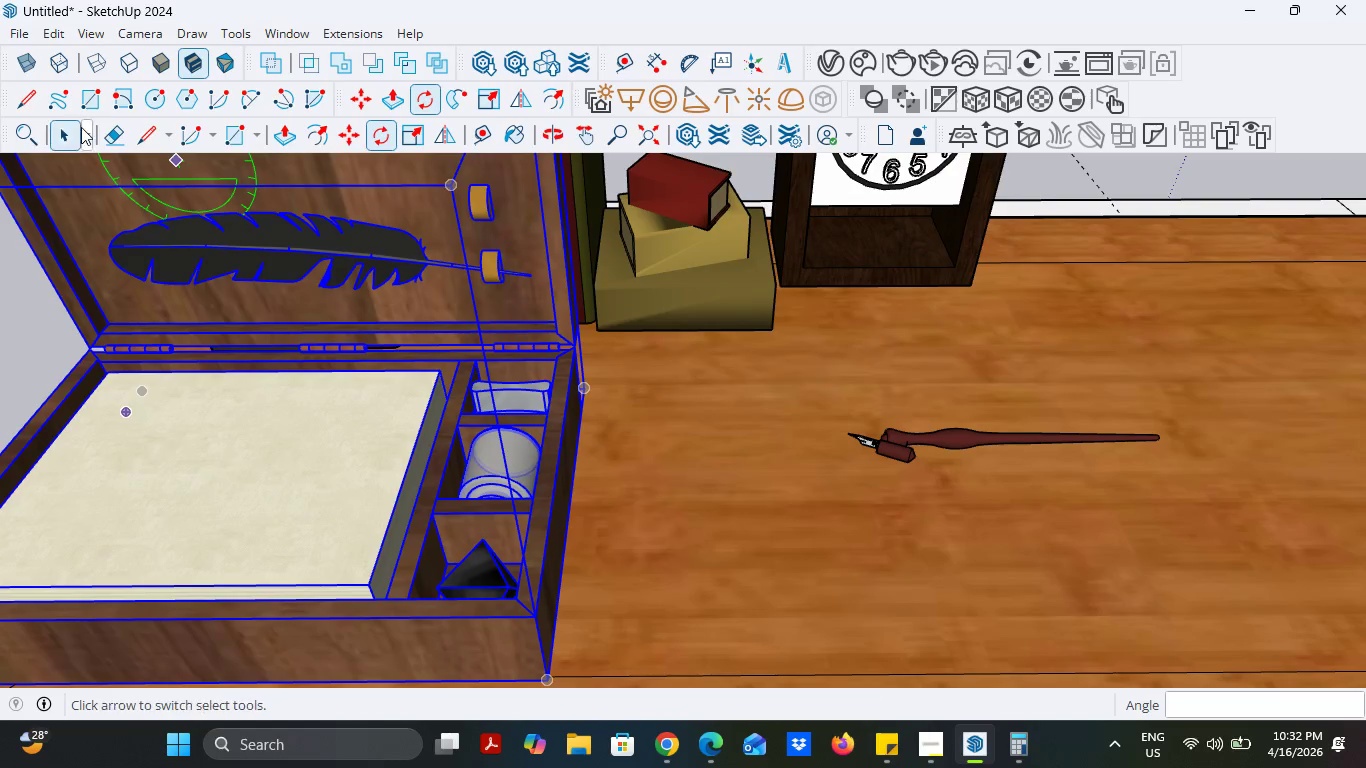 
left_click([68, 142])
 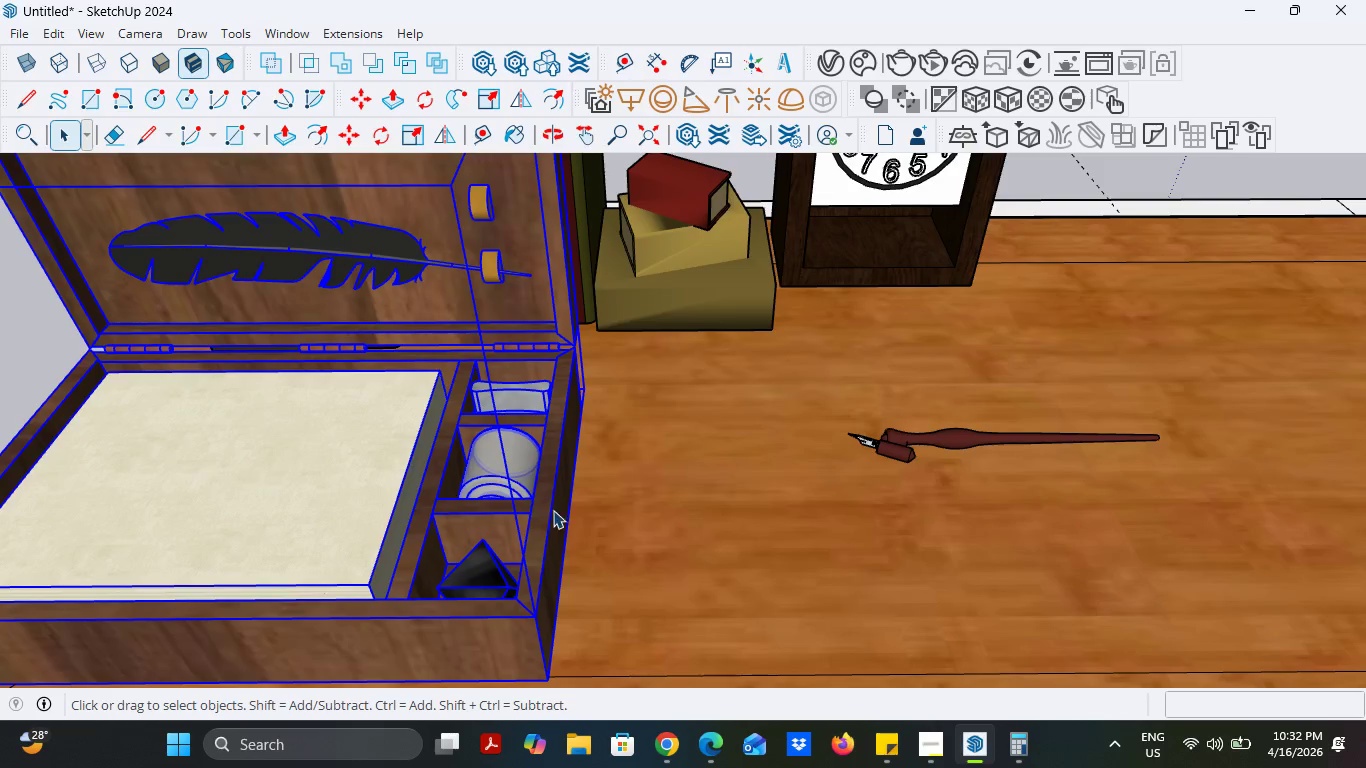 
scroll: coordinate [409, 551], scroll_direction: up, amount: 2.0
 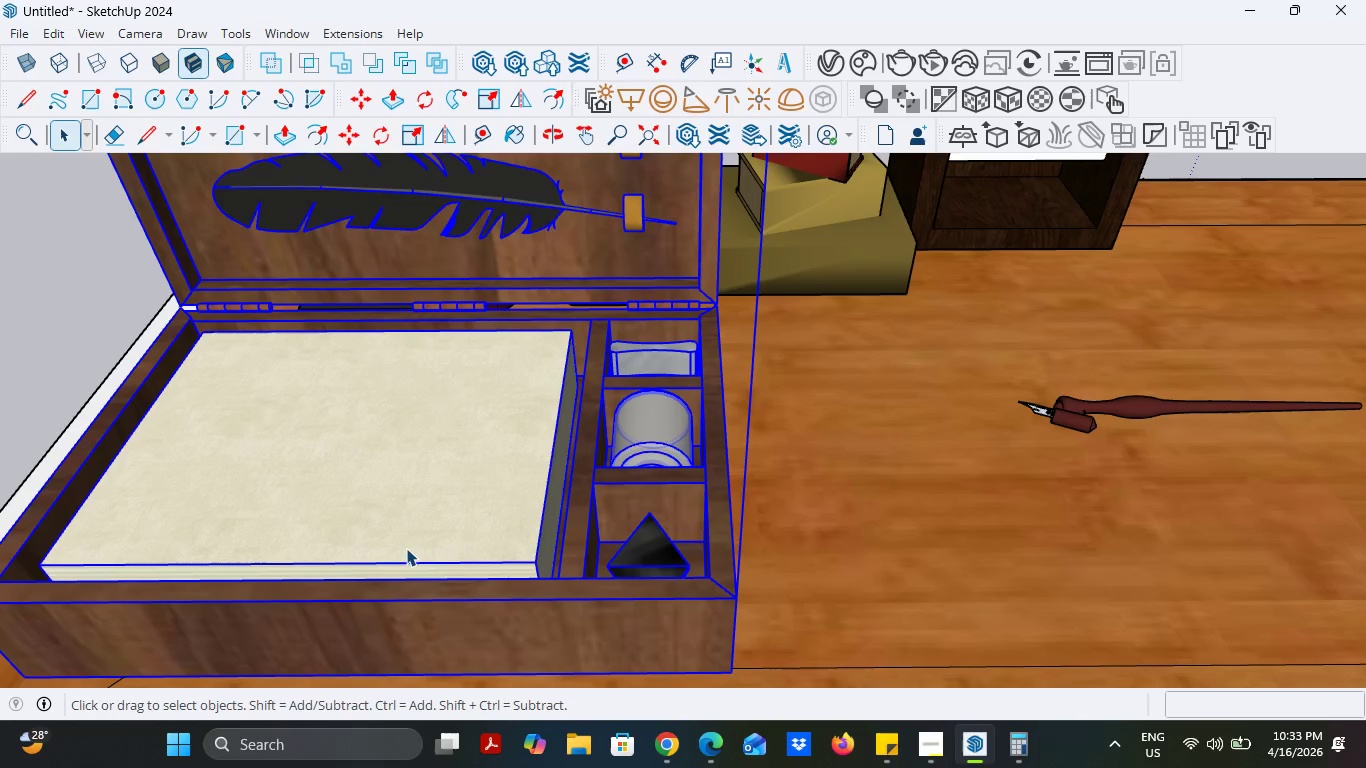 
double_click([406, 548])
 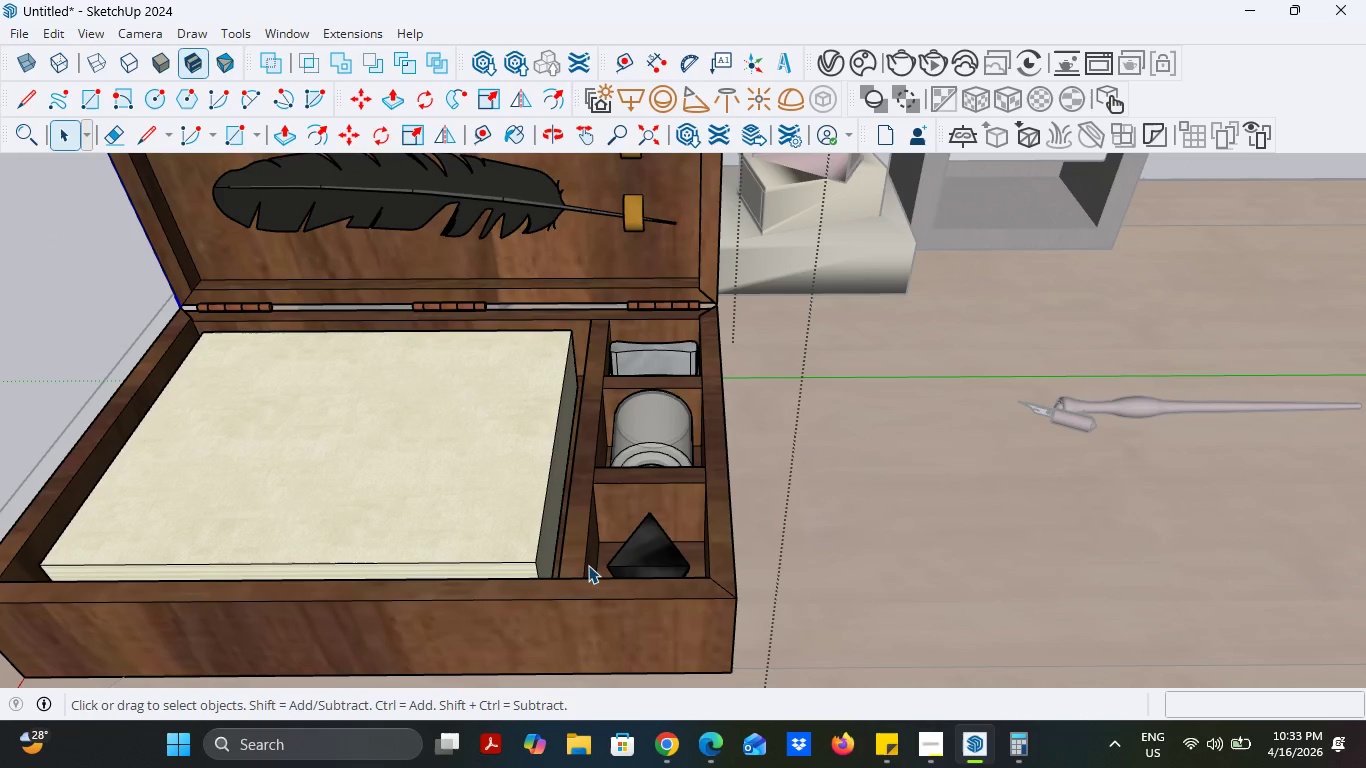 
left_click([619, 572])
 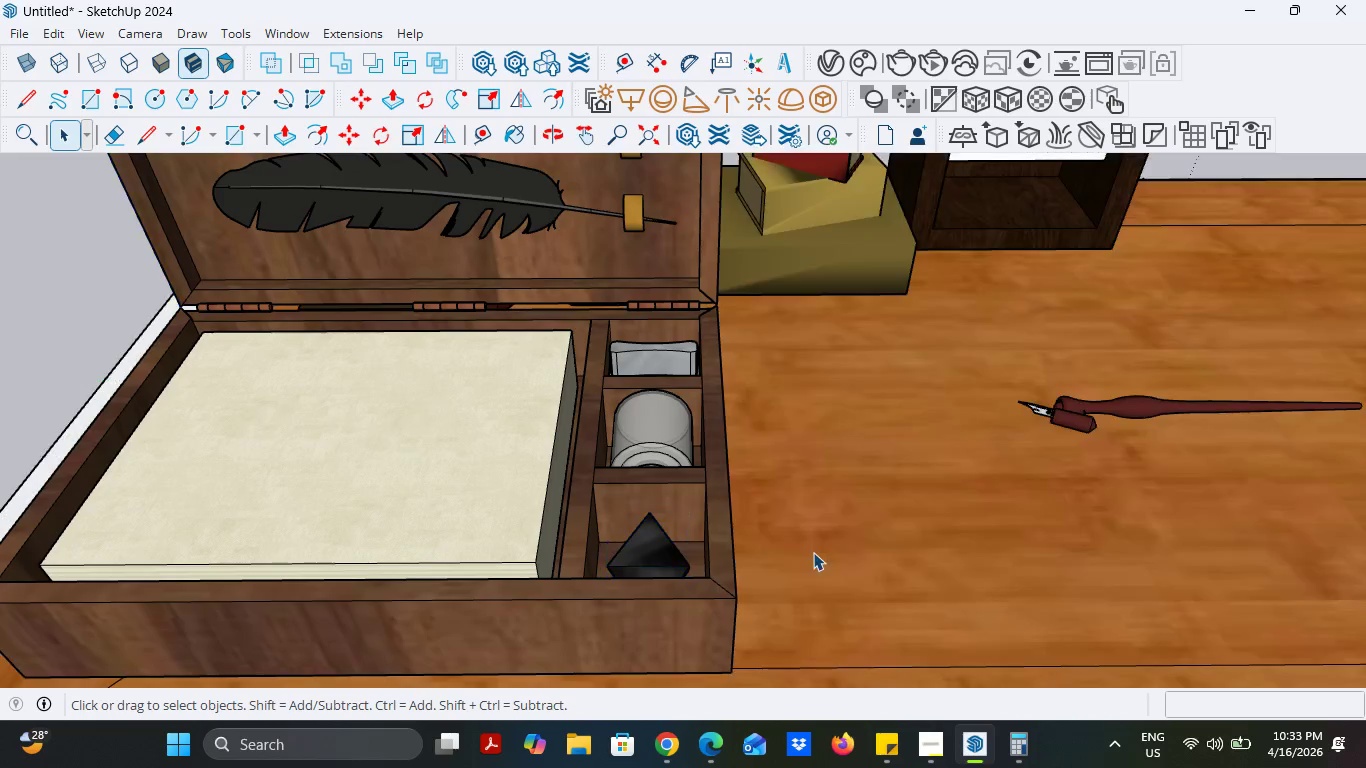 
scroll: coordinate [735, 567], scroll_direction: down, amount: 6.0
 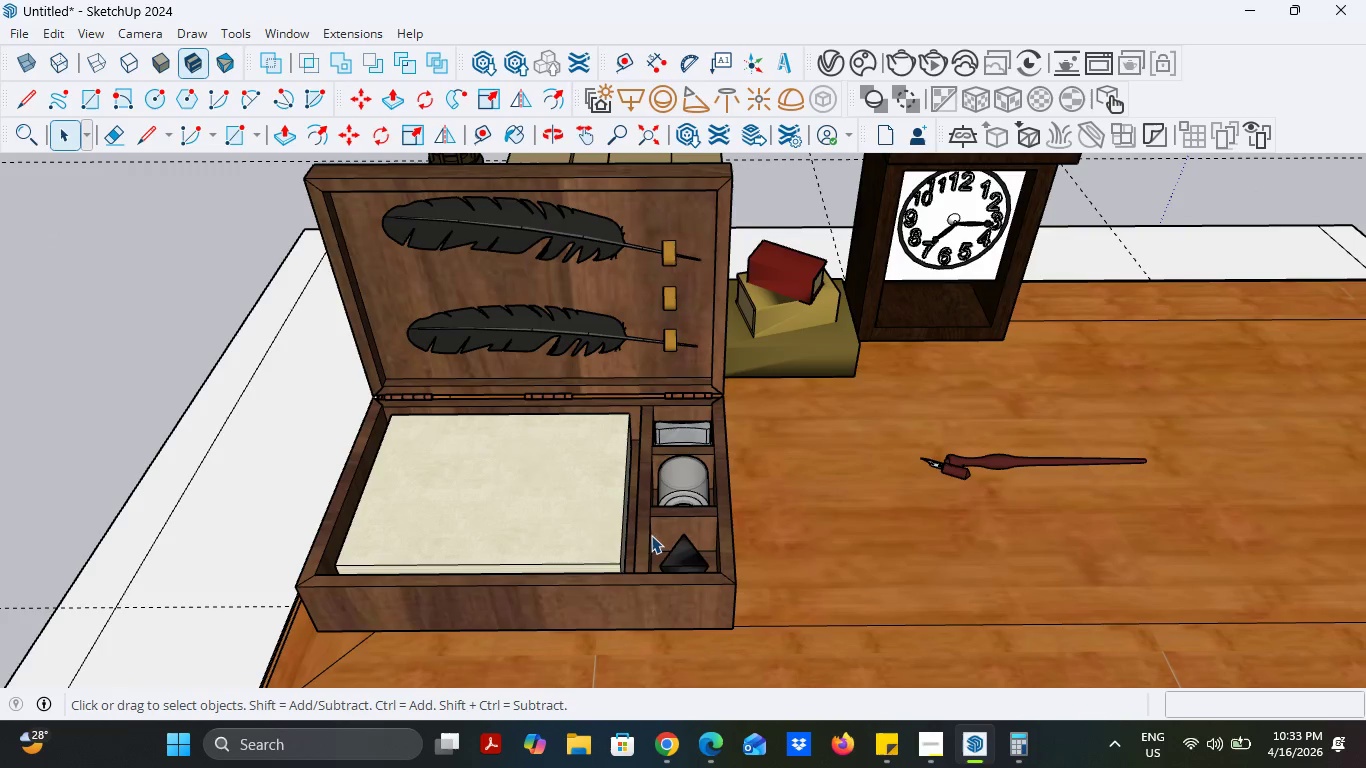 
left_click([557, 514])
 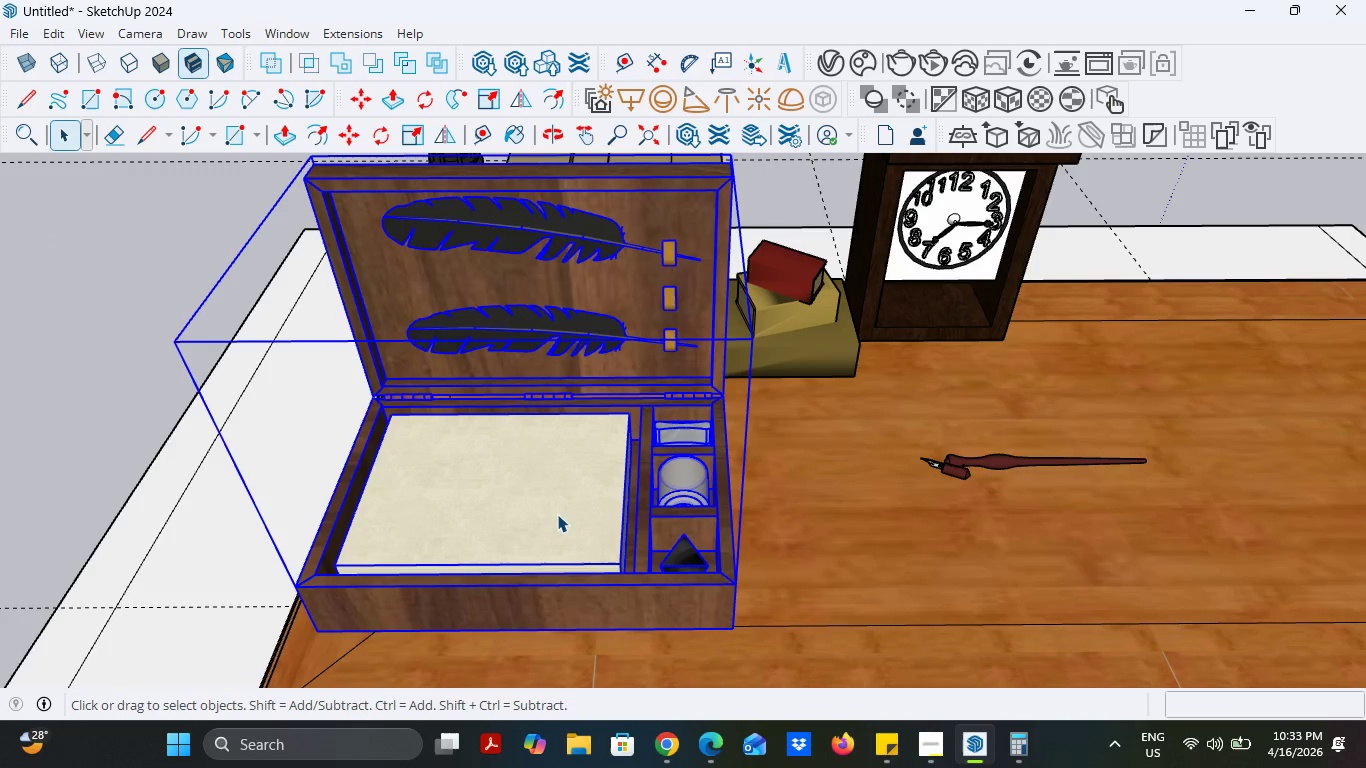 
left_click([557, 514])
 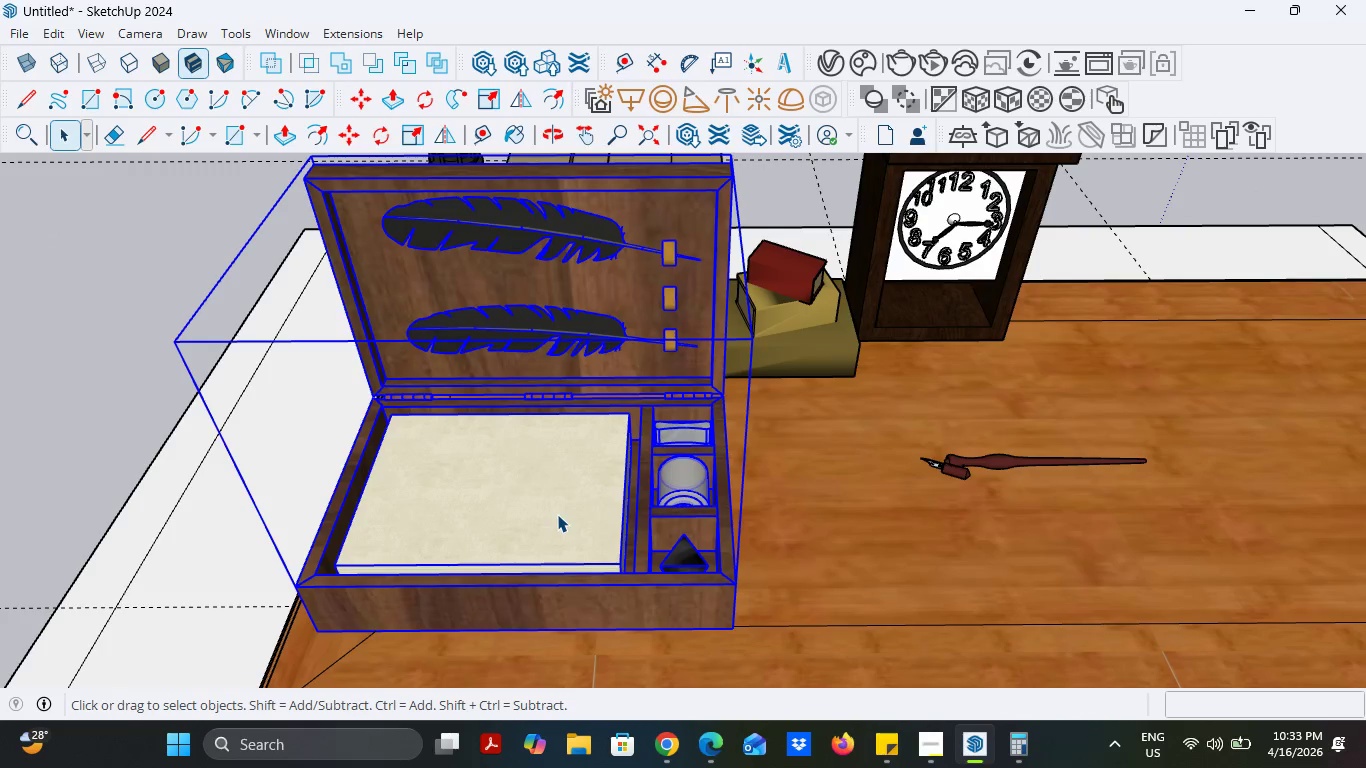 
right_click([557, 514])
 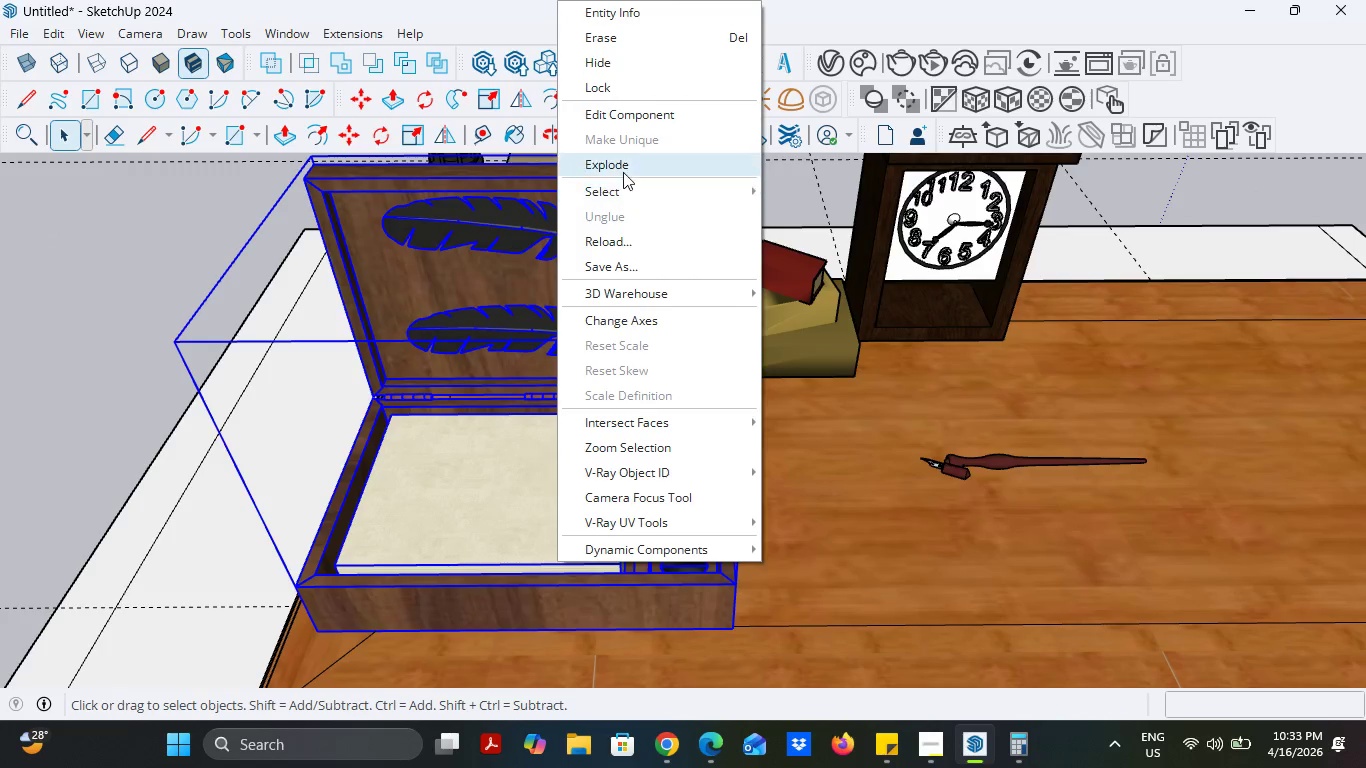 
left_click([622, 167])
 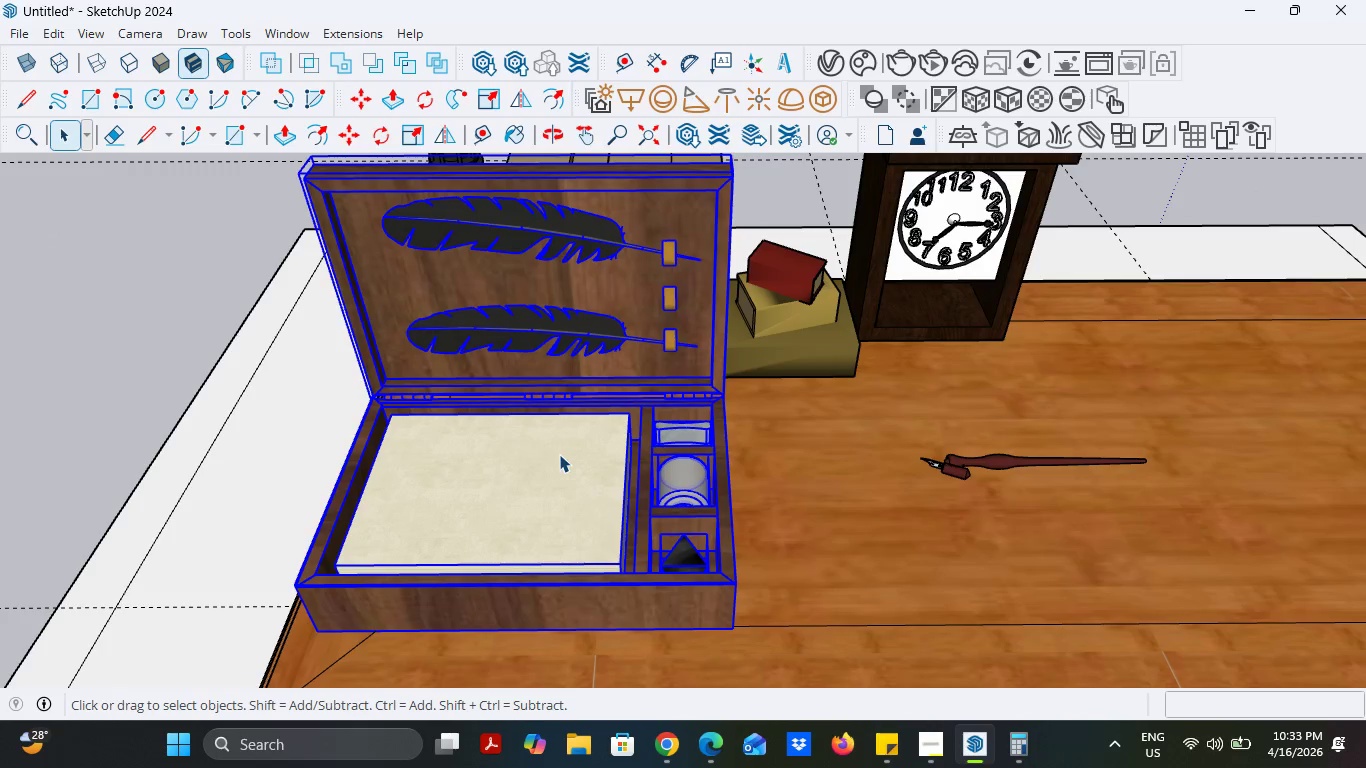 
left_click([556, 461])
 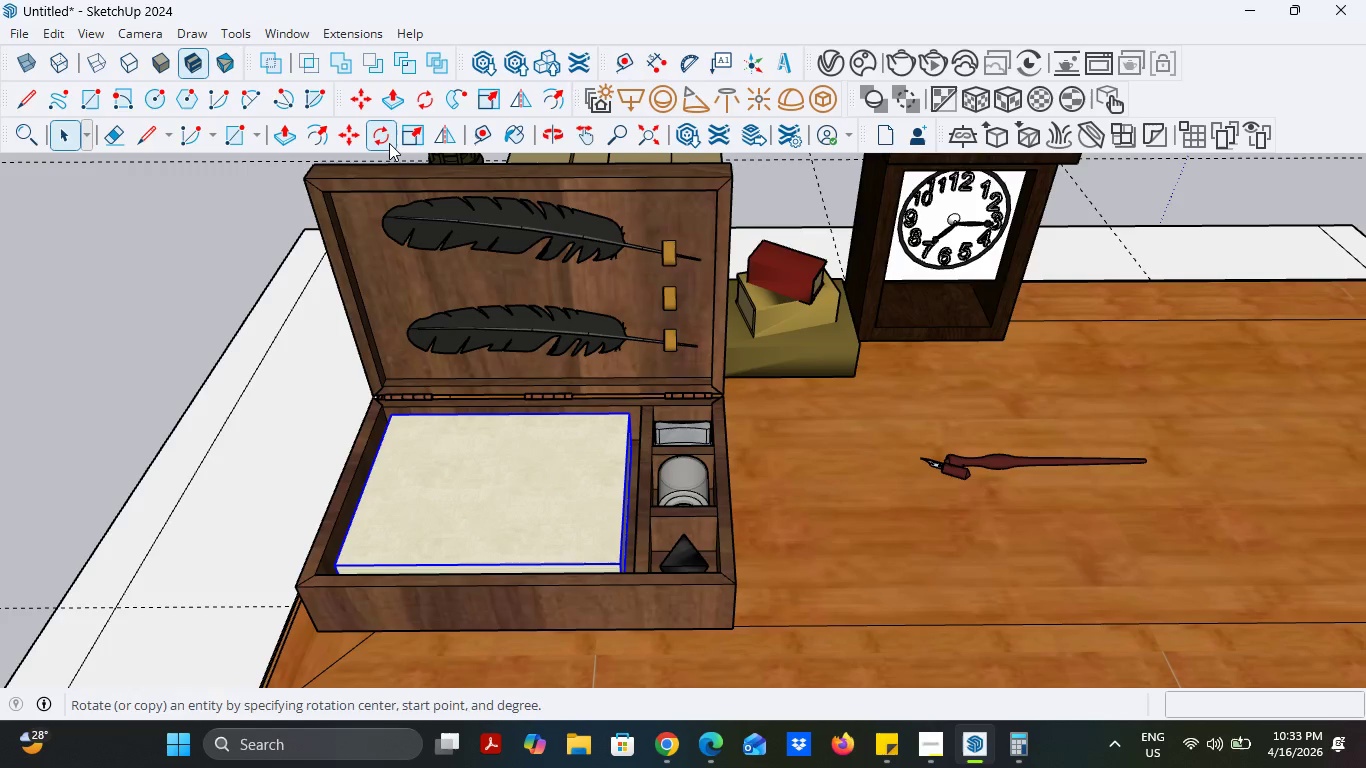 
left_click([354, 137])
 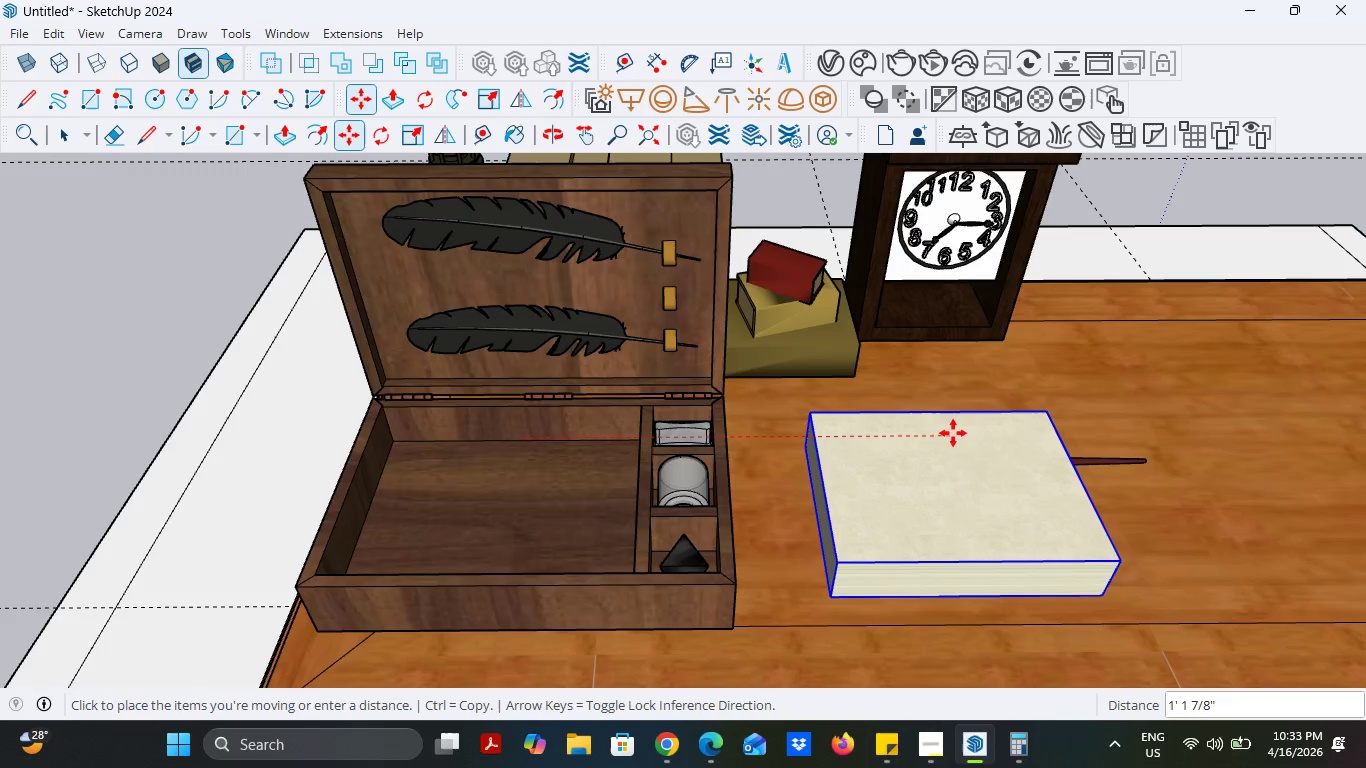 
left_click([941, 433])
 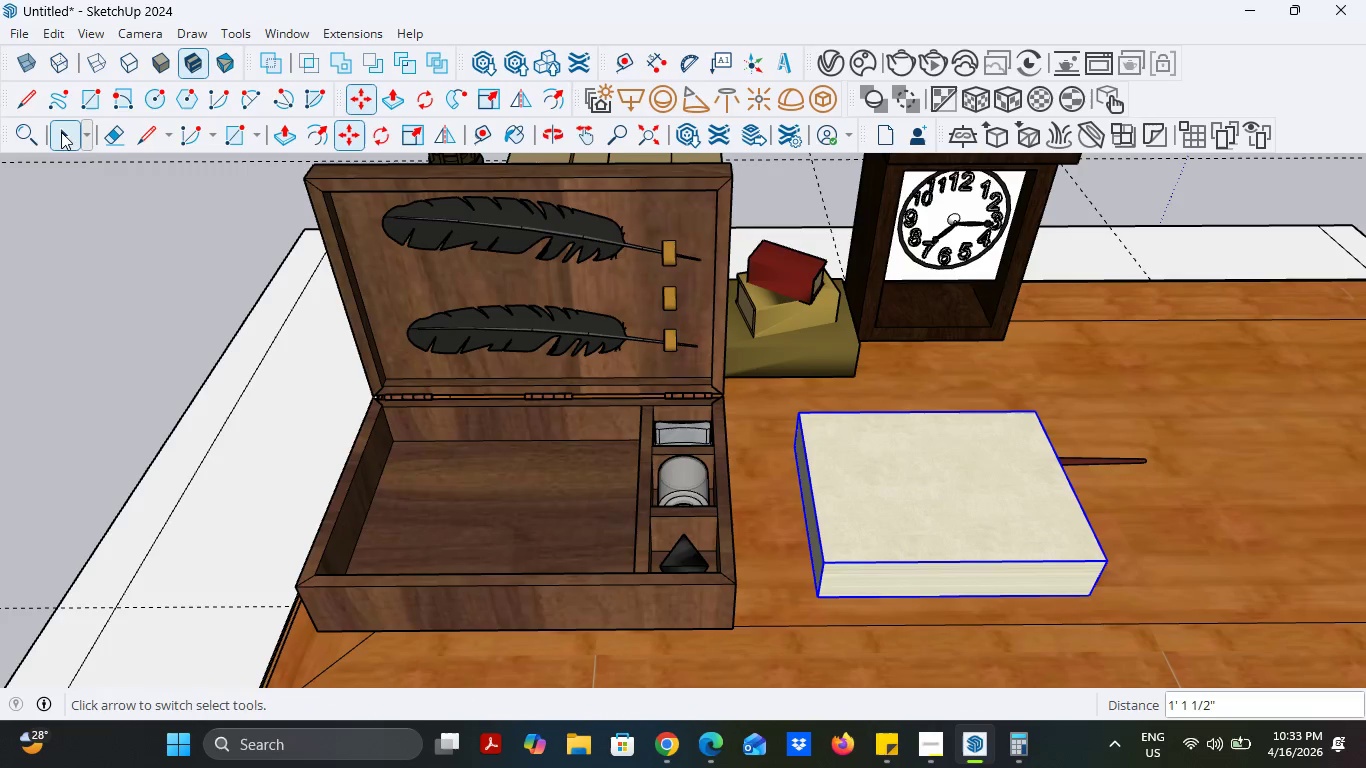 
double_click([514, 464])
 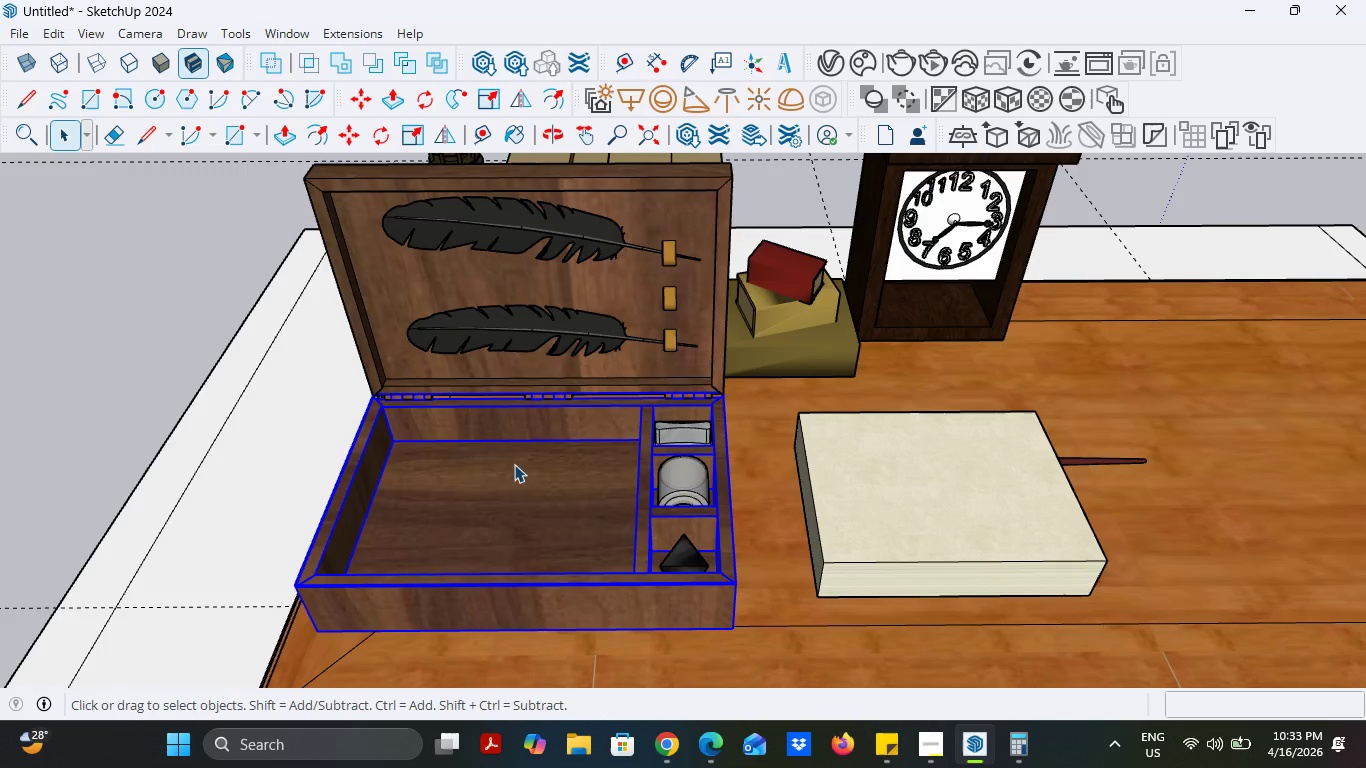 
left_click([923, 735])